 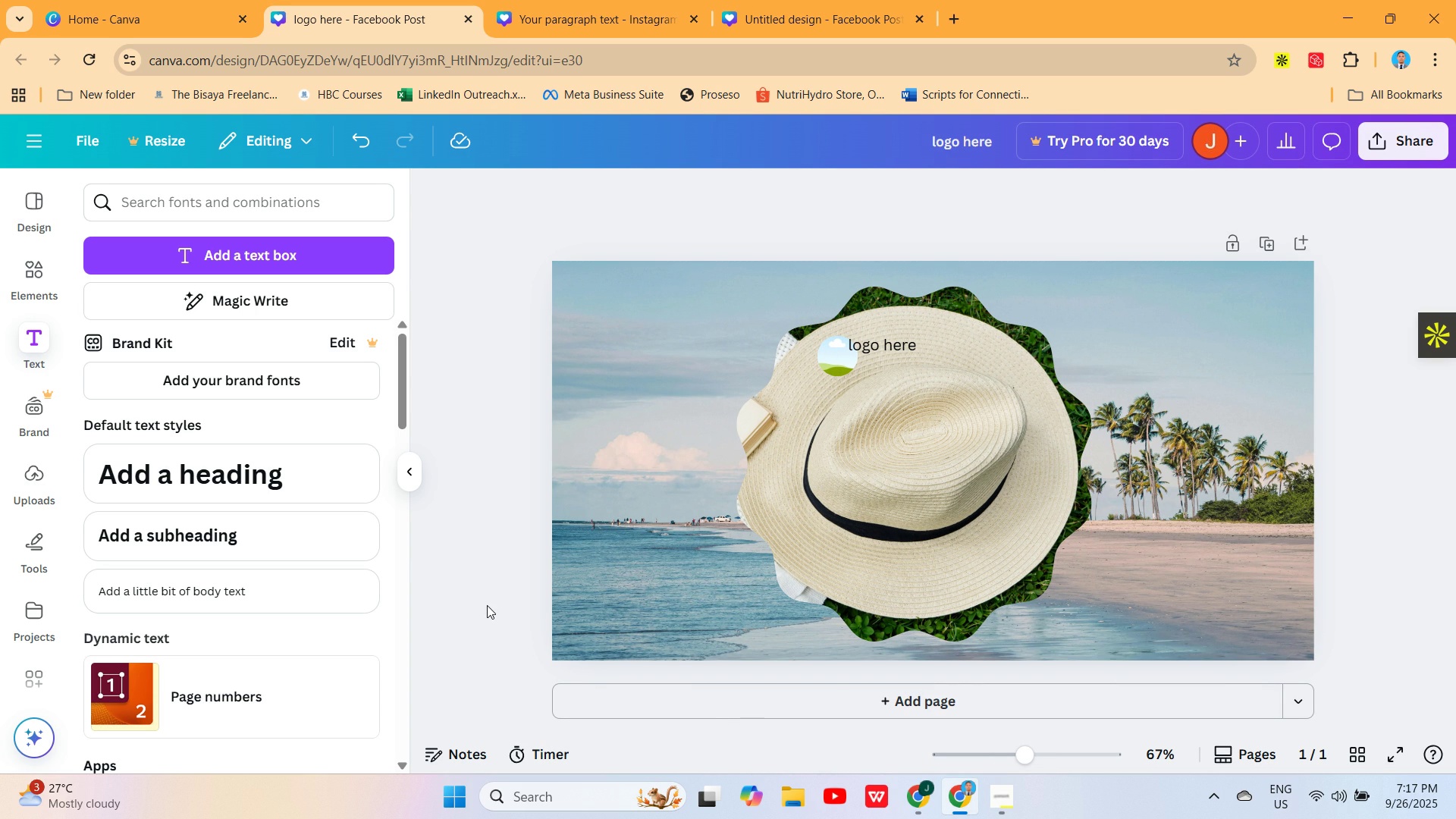 
left_click([253, 253])
 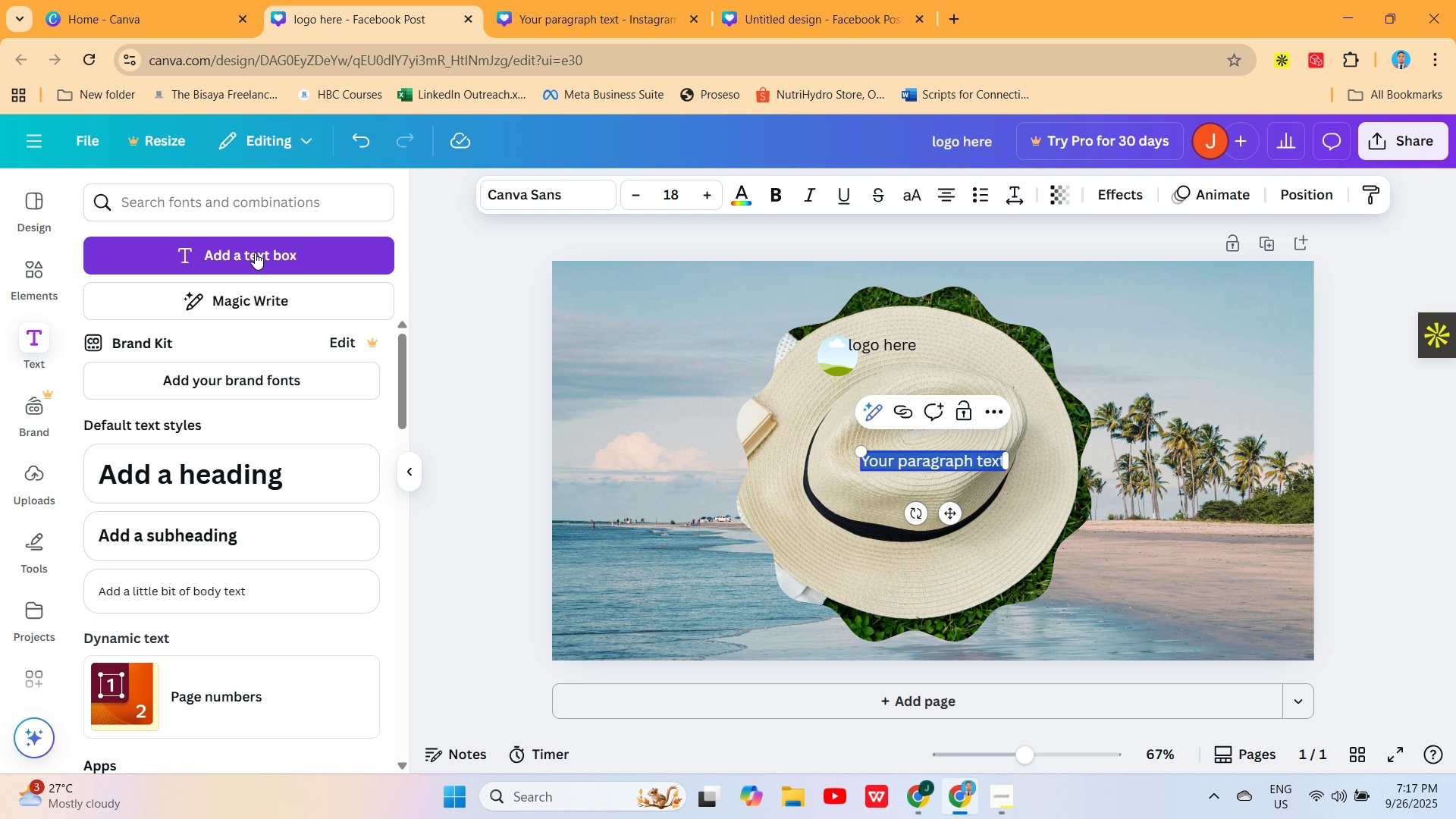 
wait(19.77)
 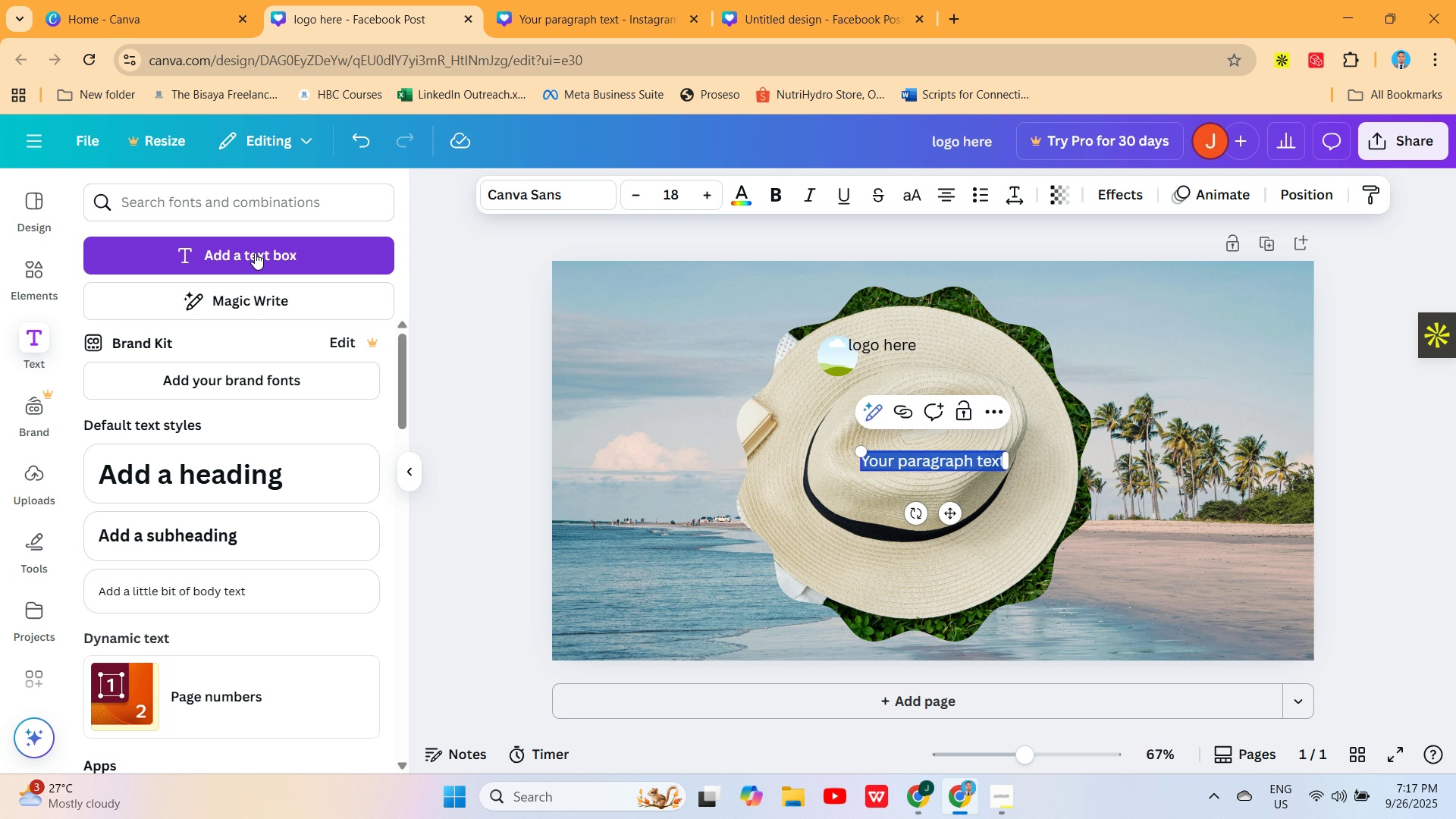 
type(FLASH SALE)
 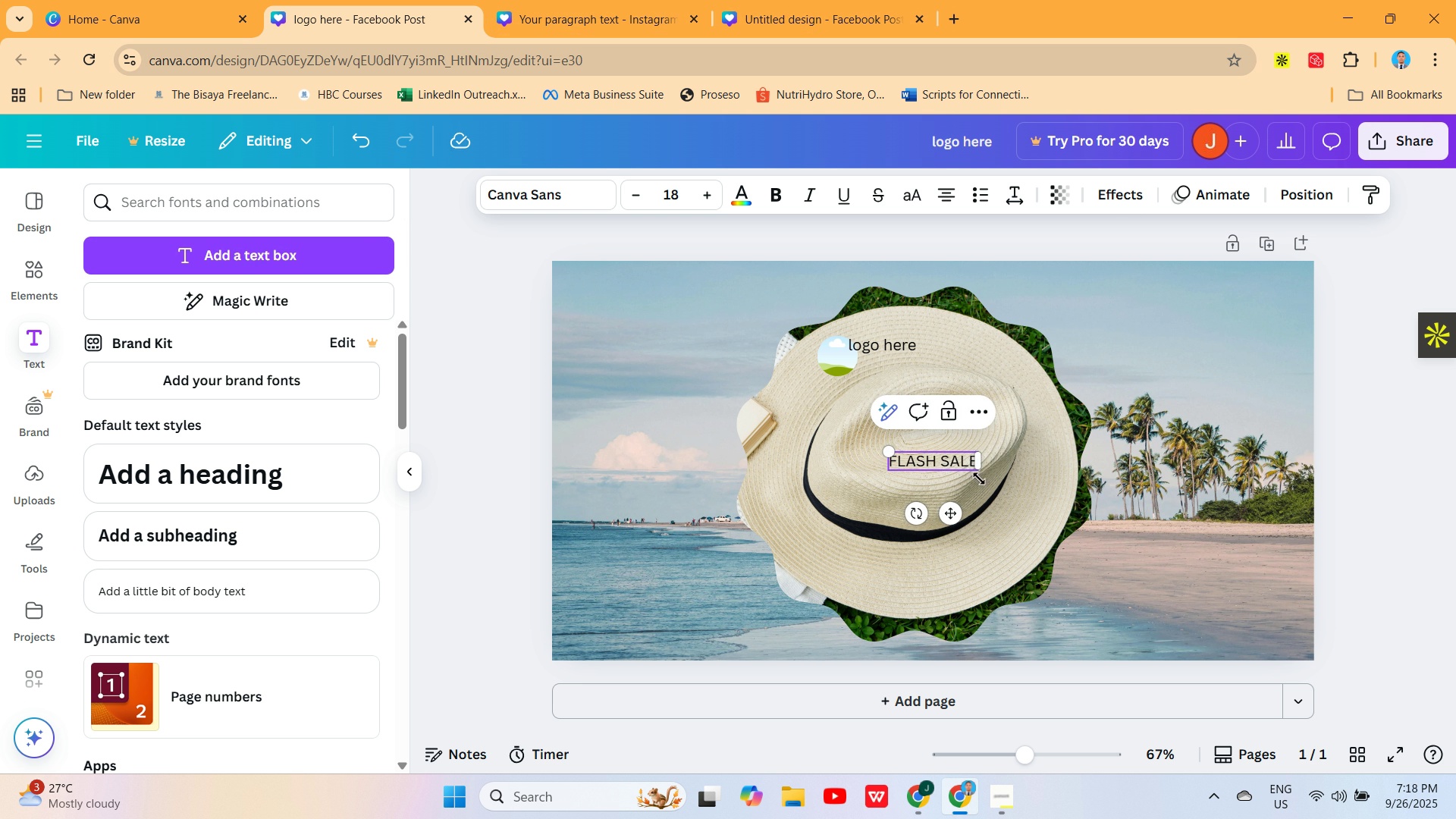 
left_click([1445, 488])
 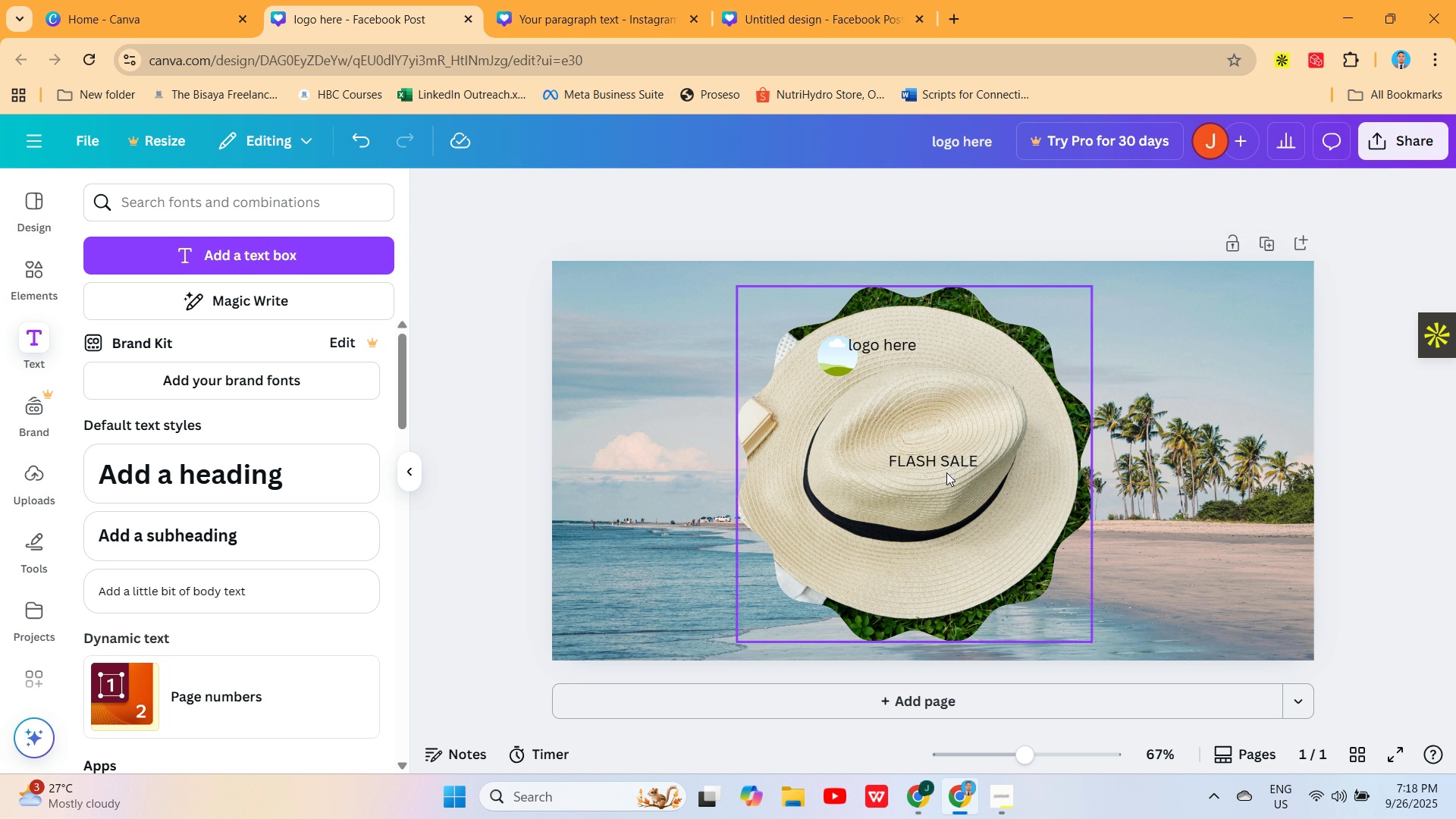 
left_click([946, 457])